 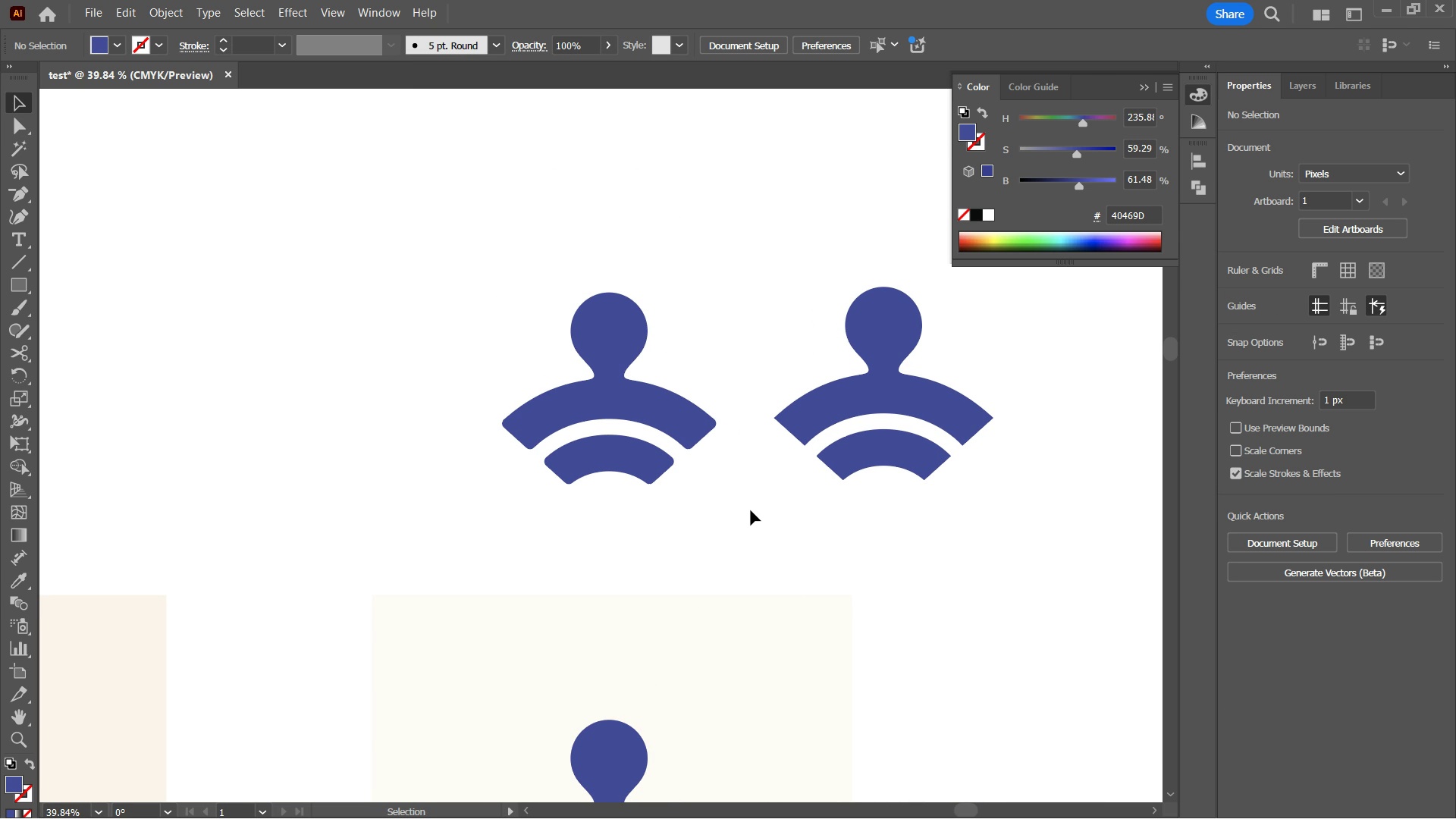 
left_click([752, 511])
 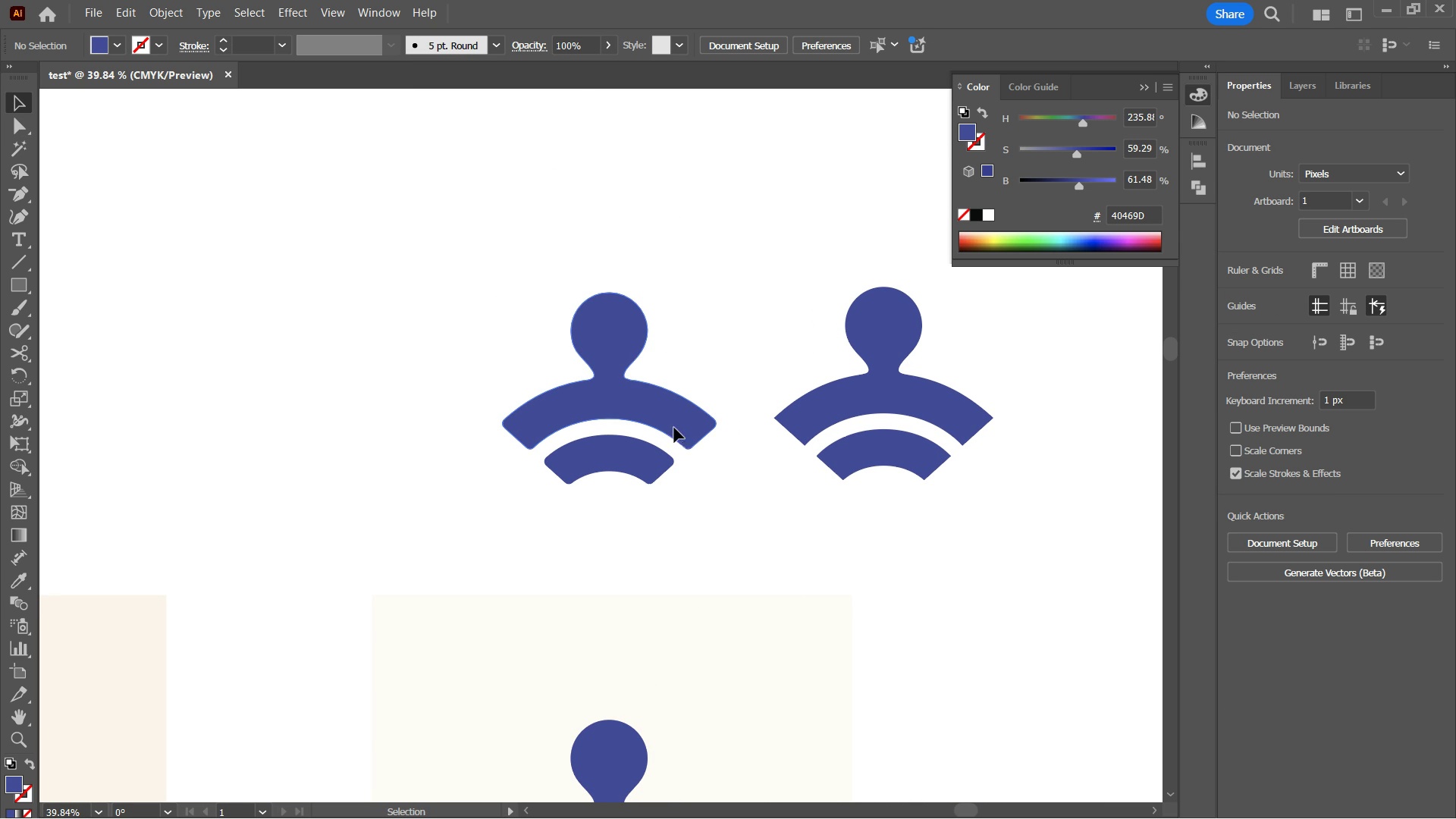 
left_click([674, 428])
 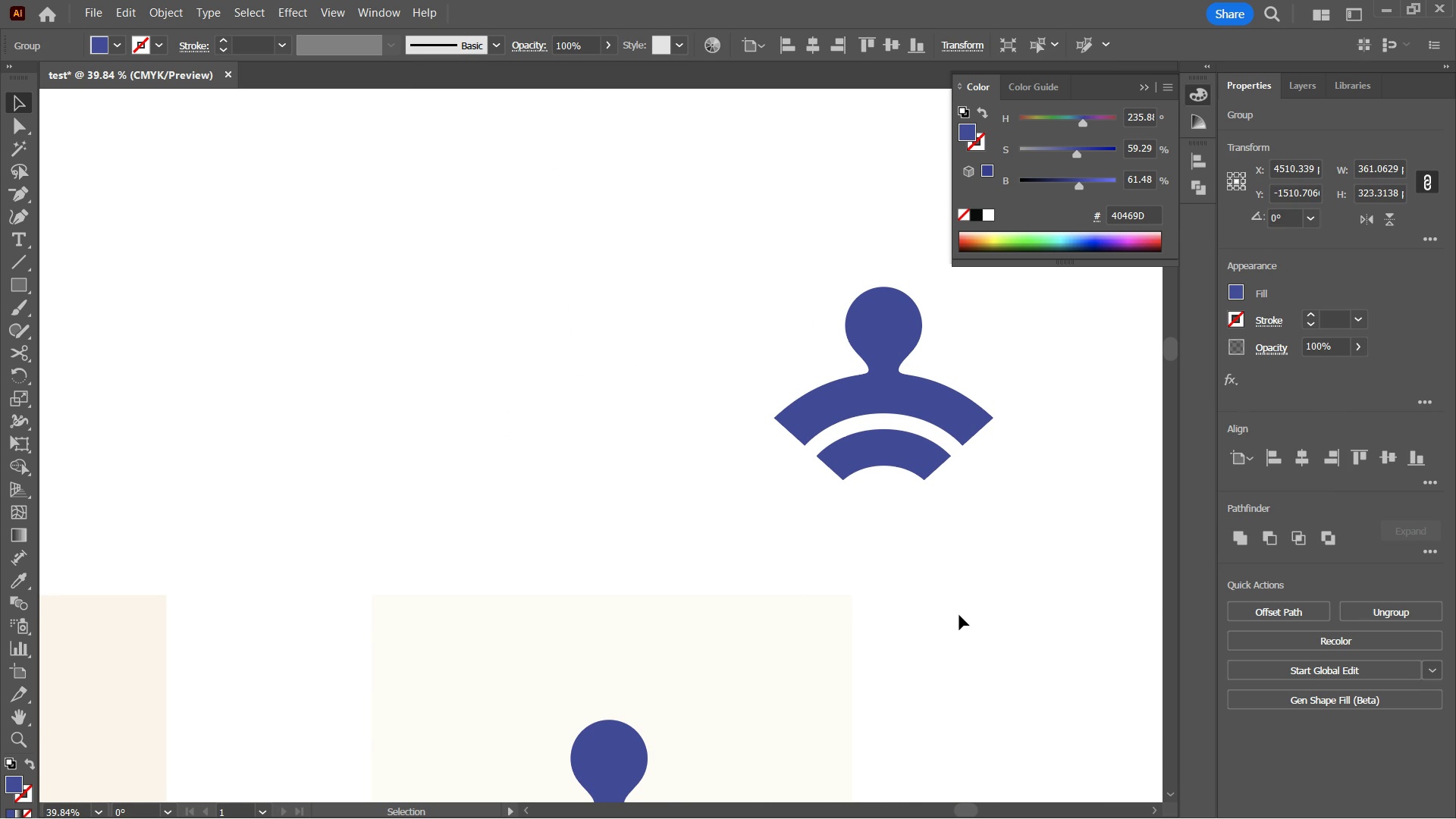 
key(Delete)
 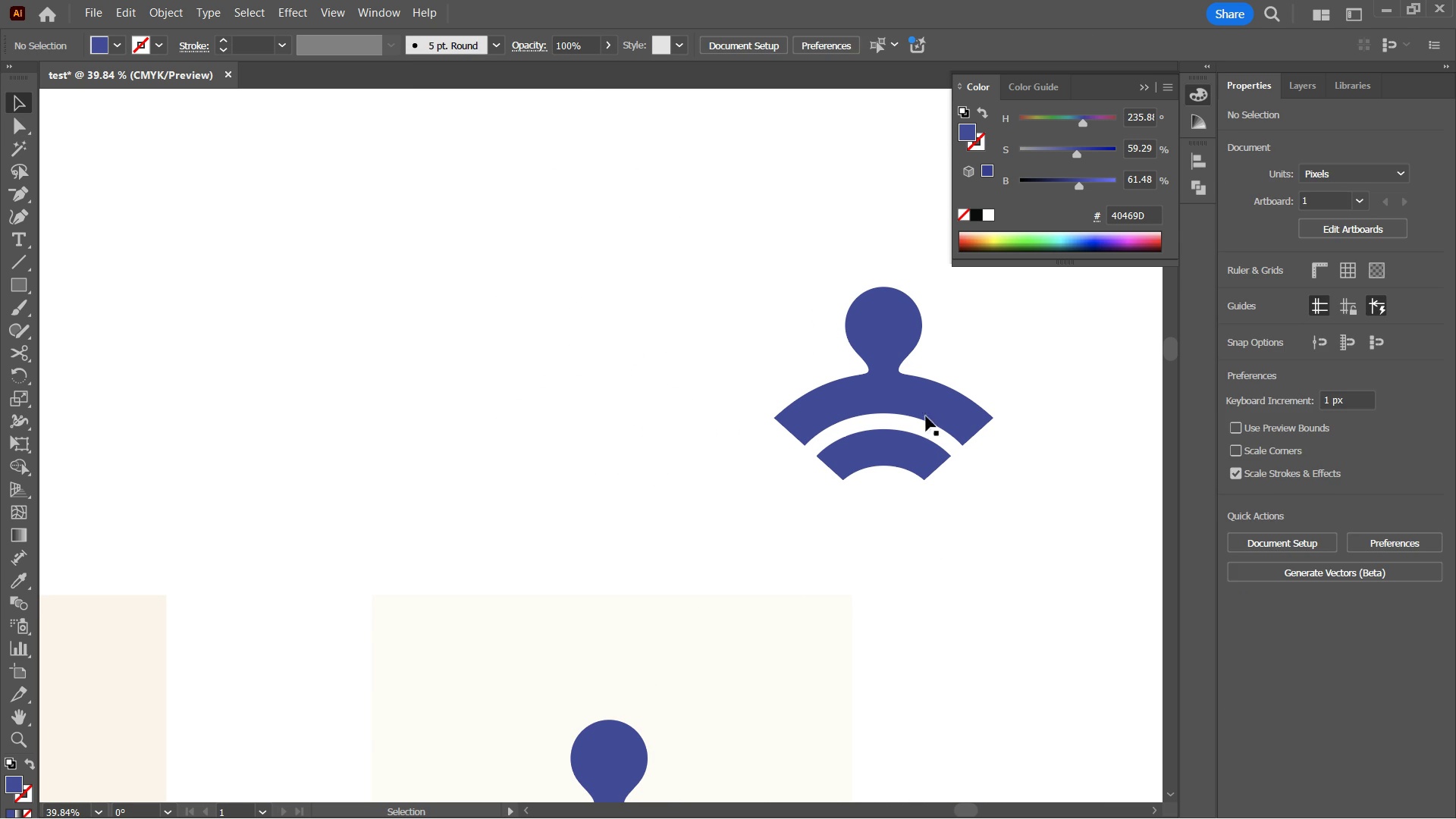 
left_click([924, 390])
 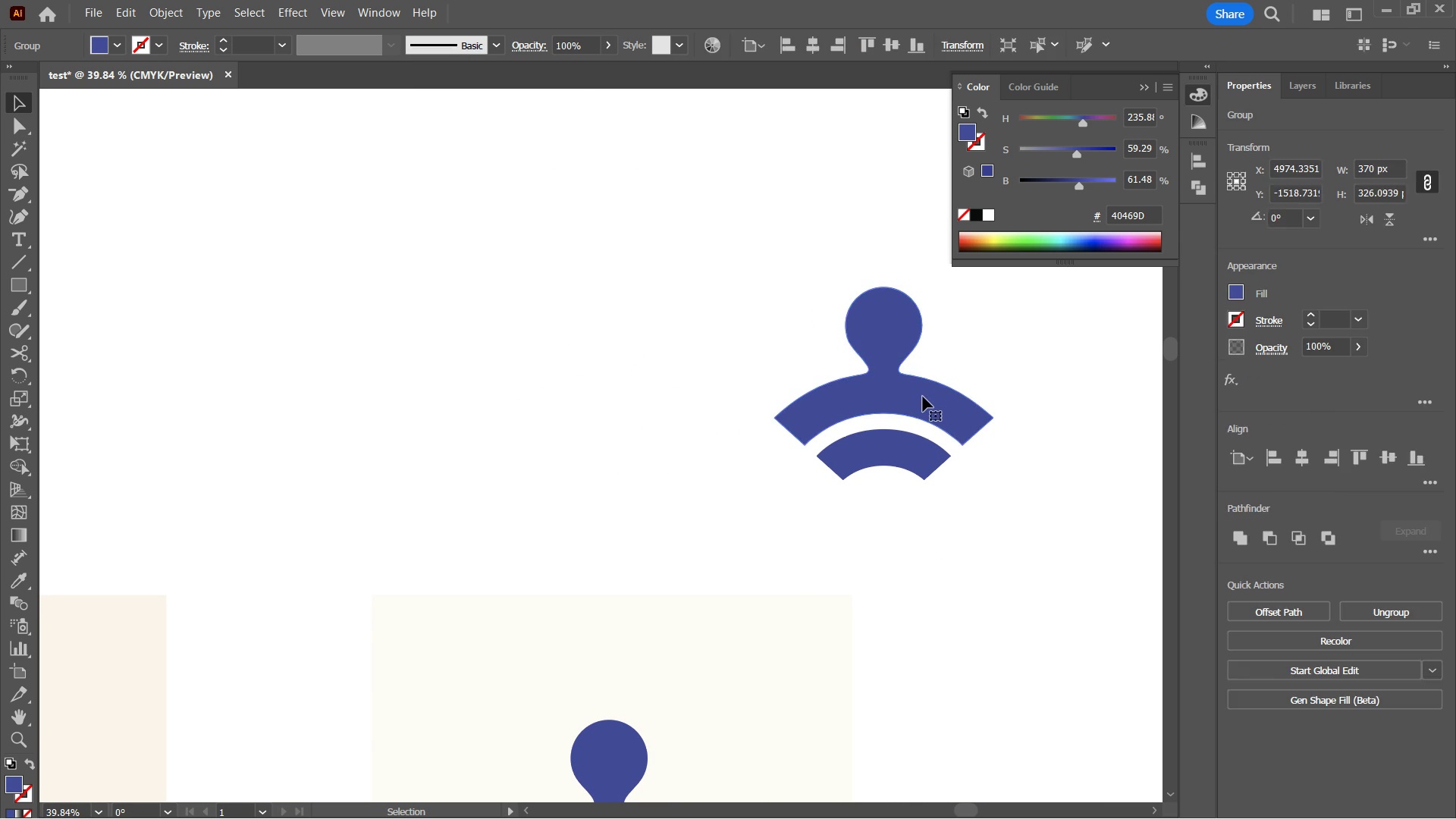 
key(Delete)
 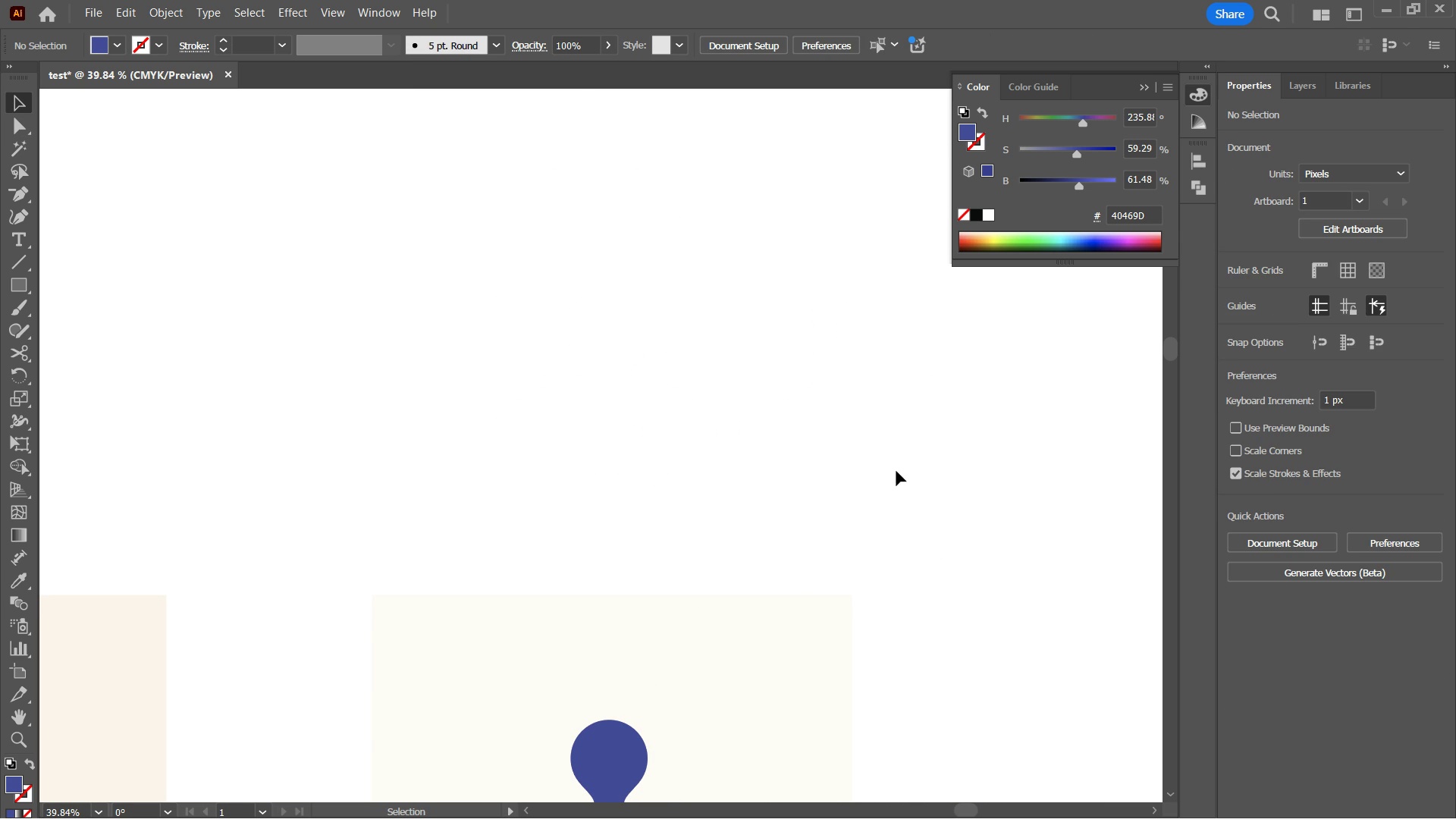 
left_click([896, 471])